 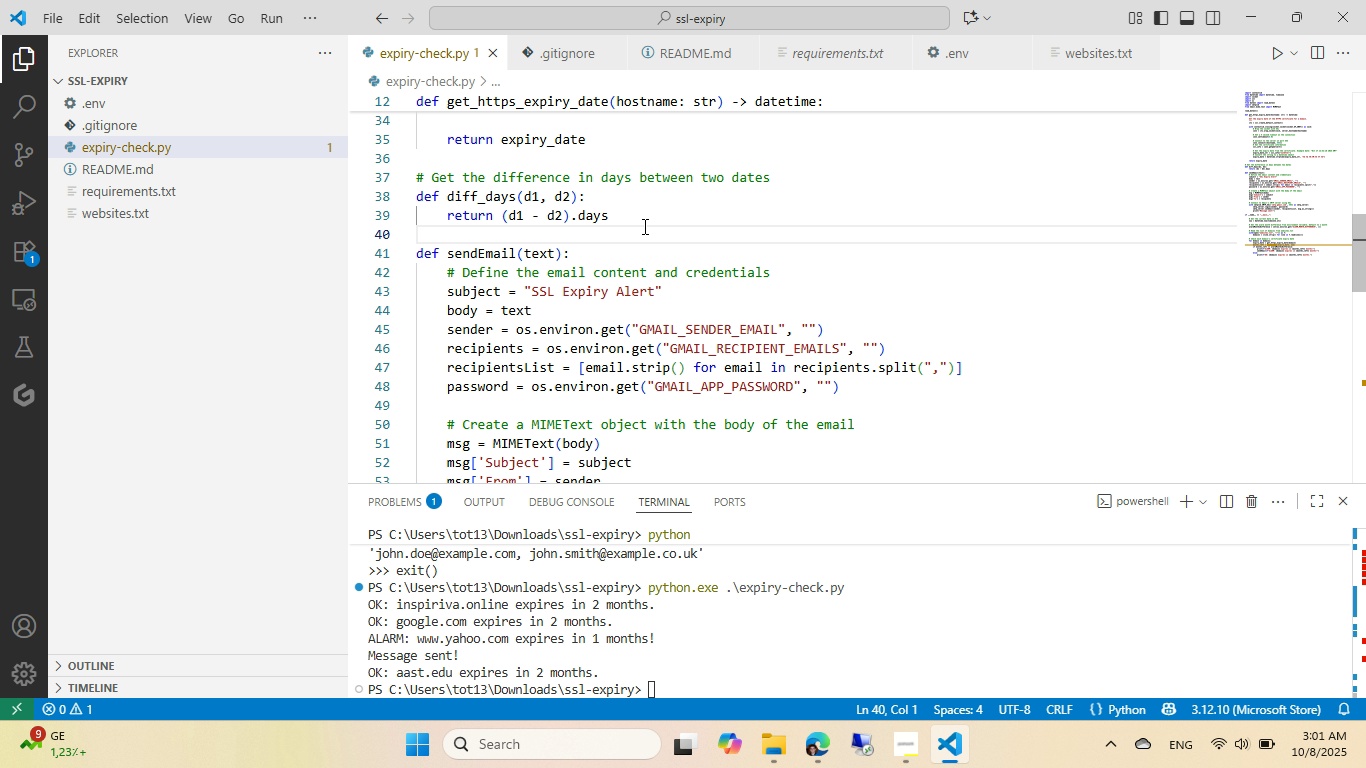 
scroll: coordinate [631, 223], scroll_direction: down, amount: 2.0
 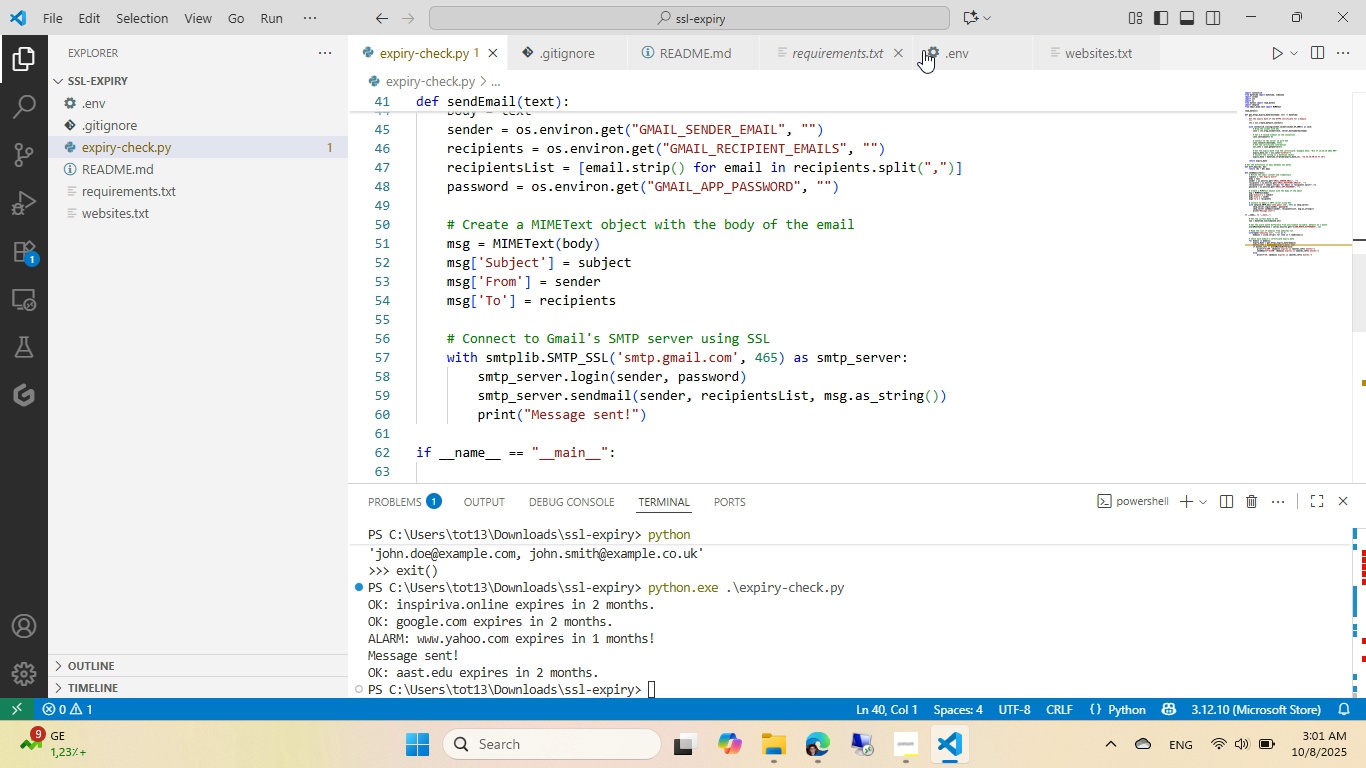 
left_click([940, 44])
 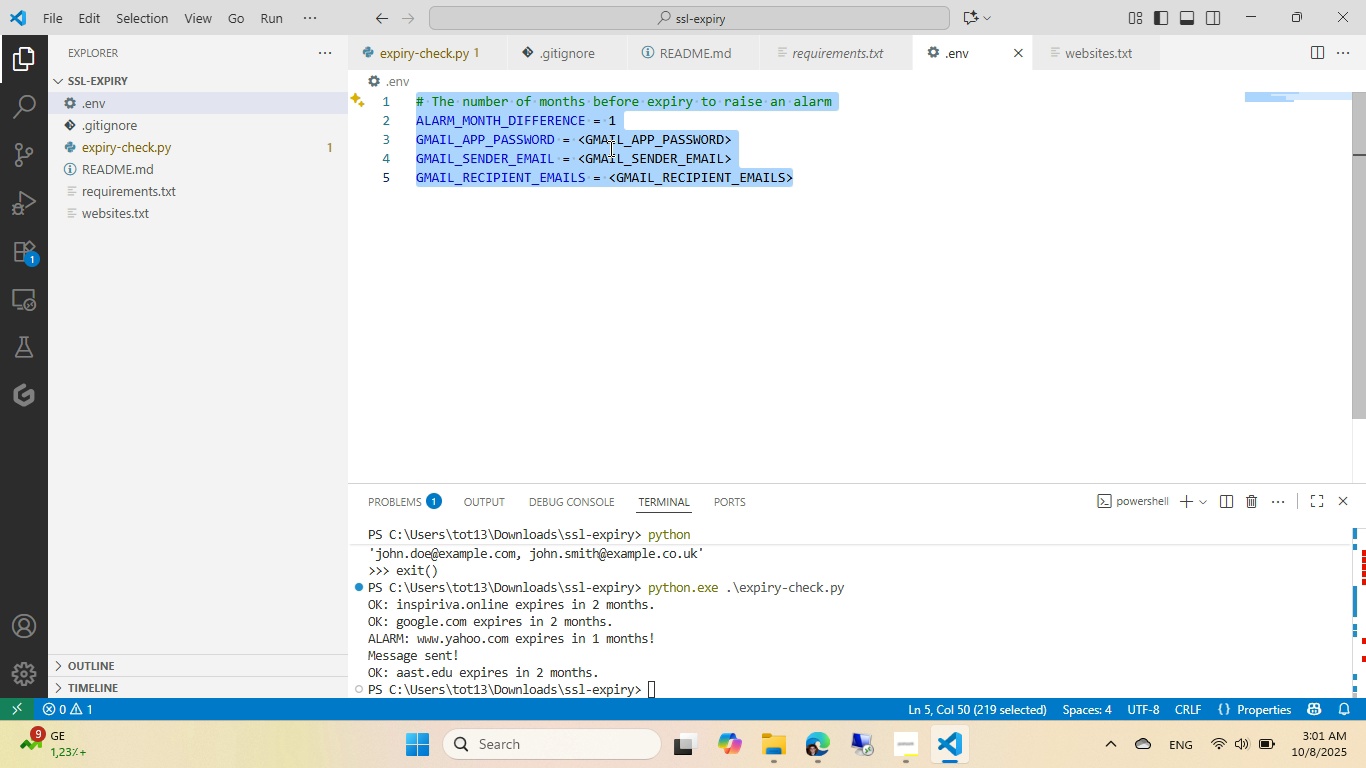 
left_click([609, 148])
 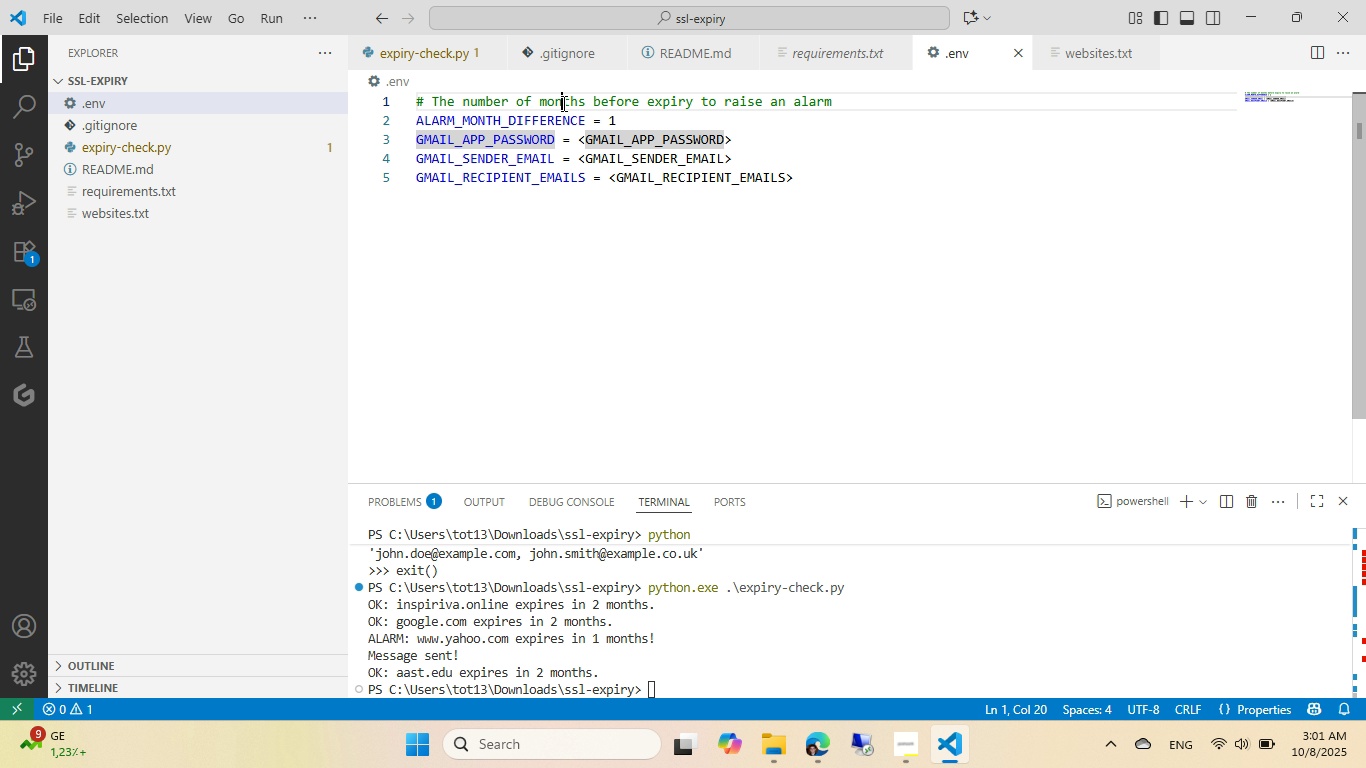 
double_click([562, 103])
 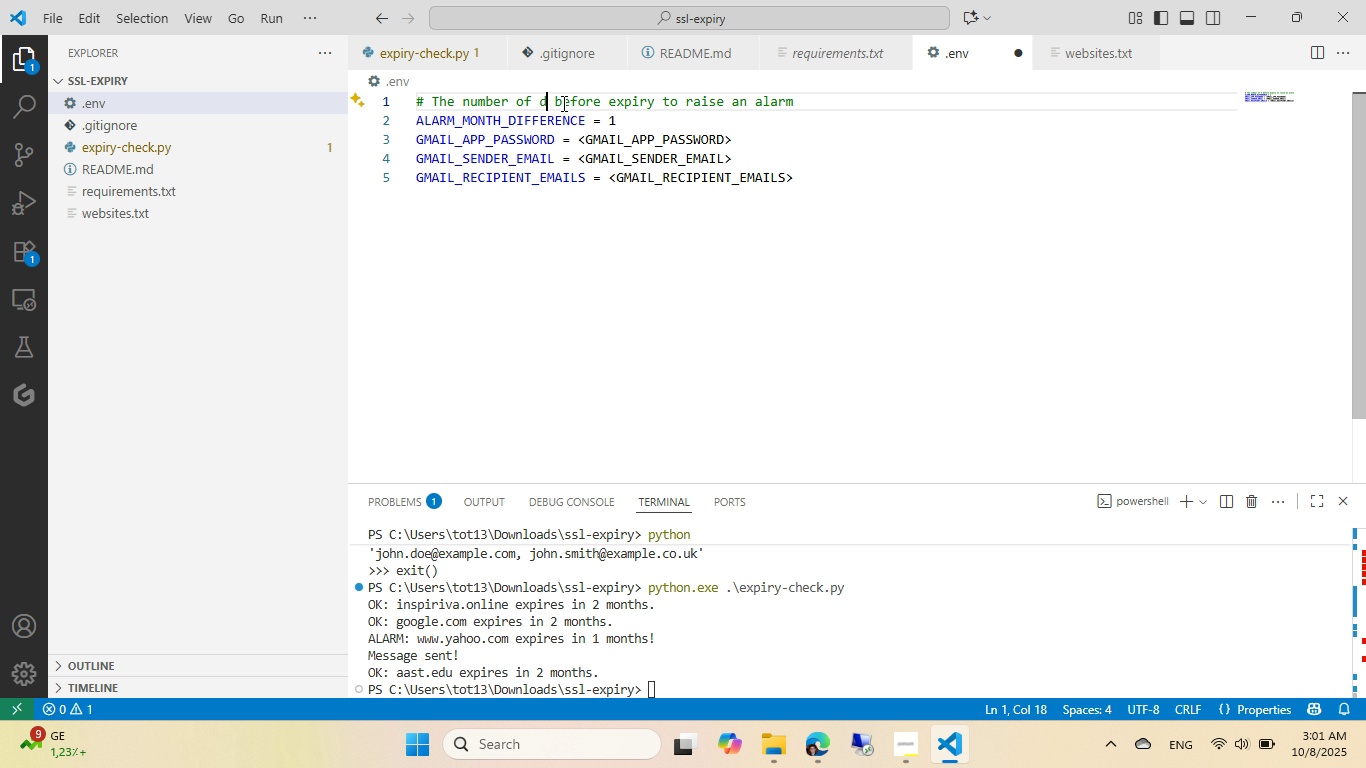 
type(days)
 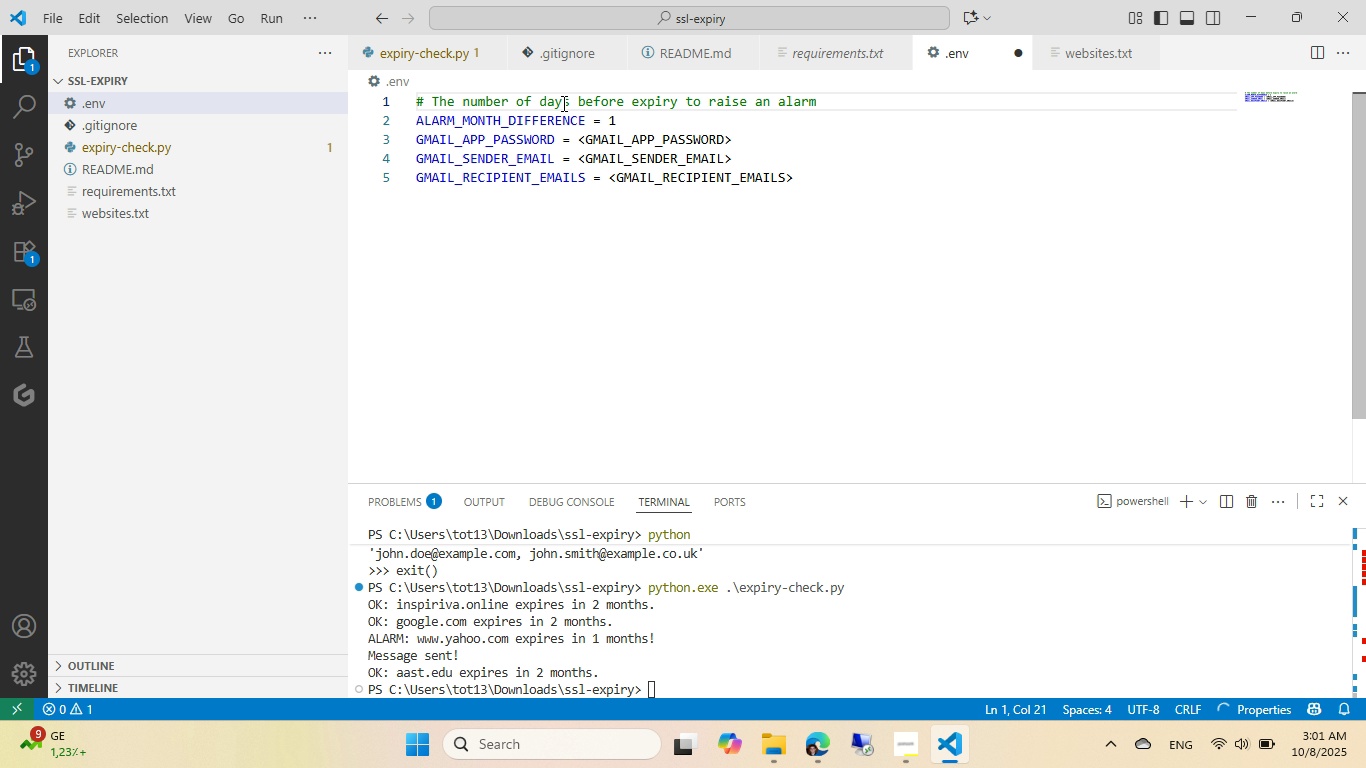 
key(ArrowDown)
 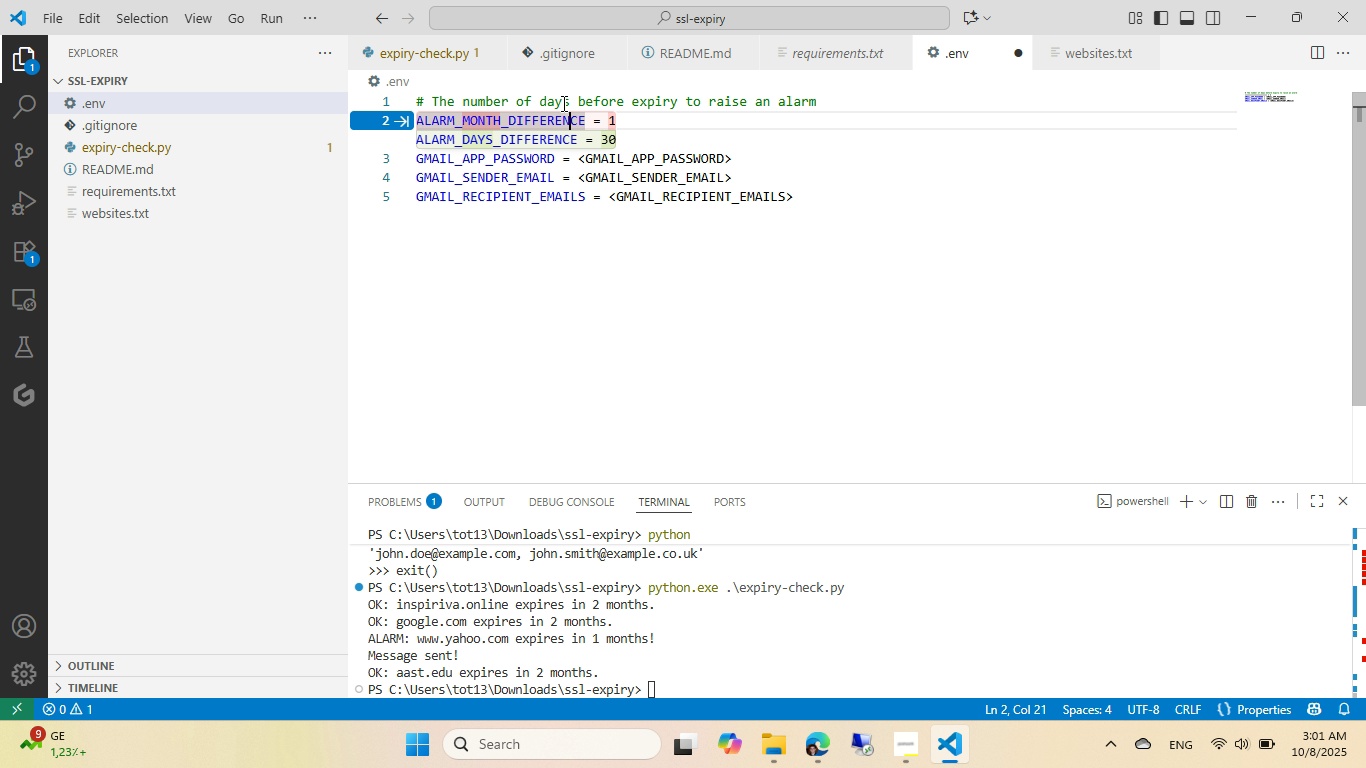 
key(Tab)
 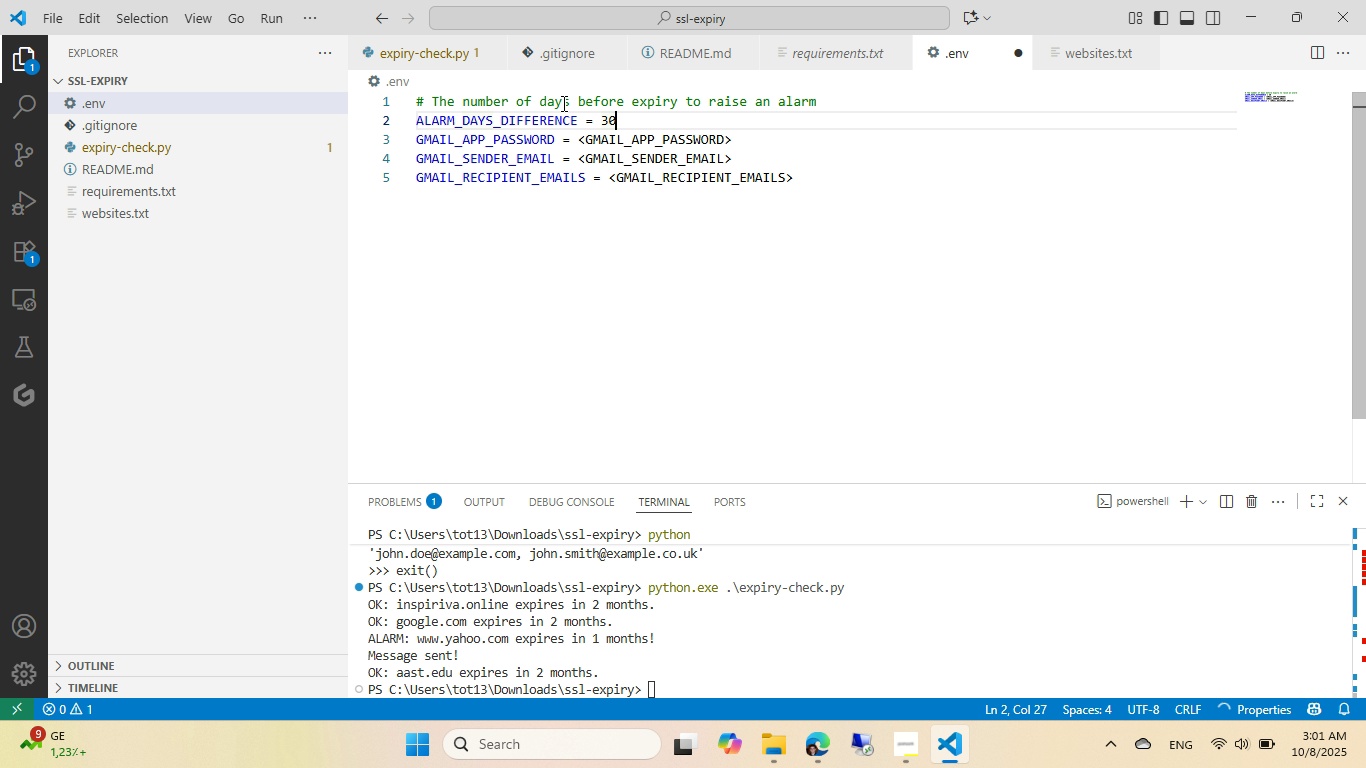 
key(Control+ControlLeft)
 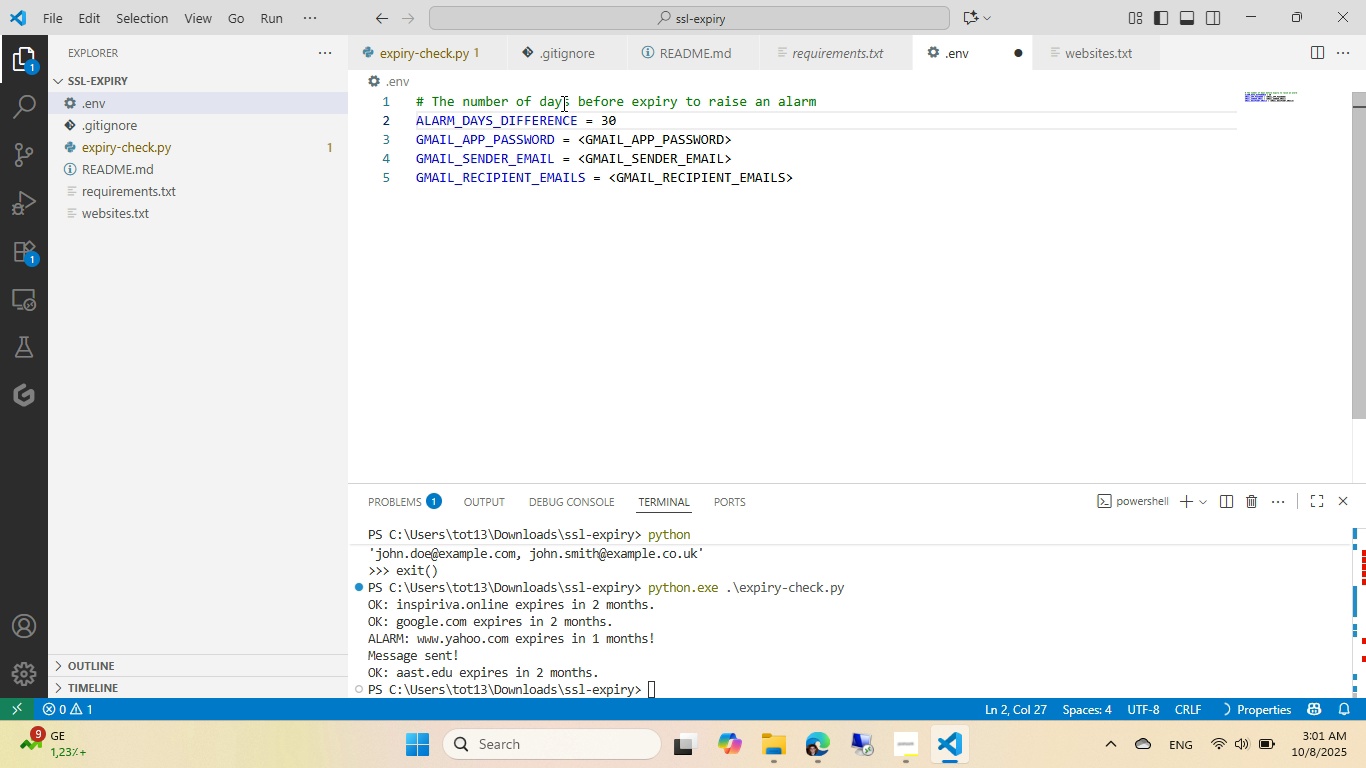 
key(Control+S)
 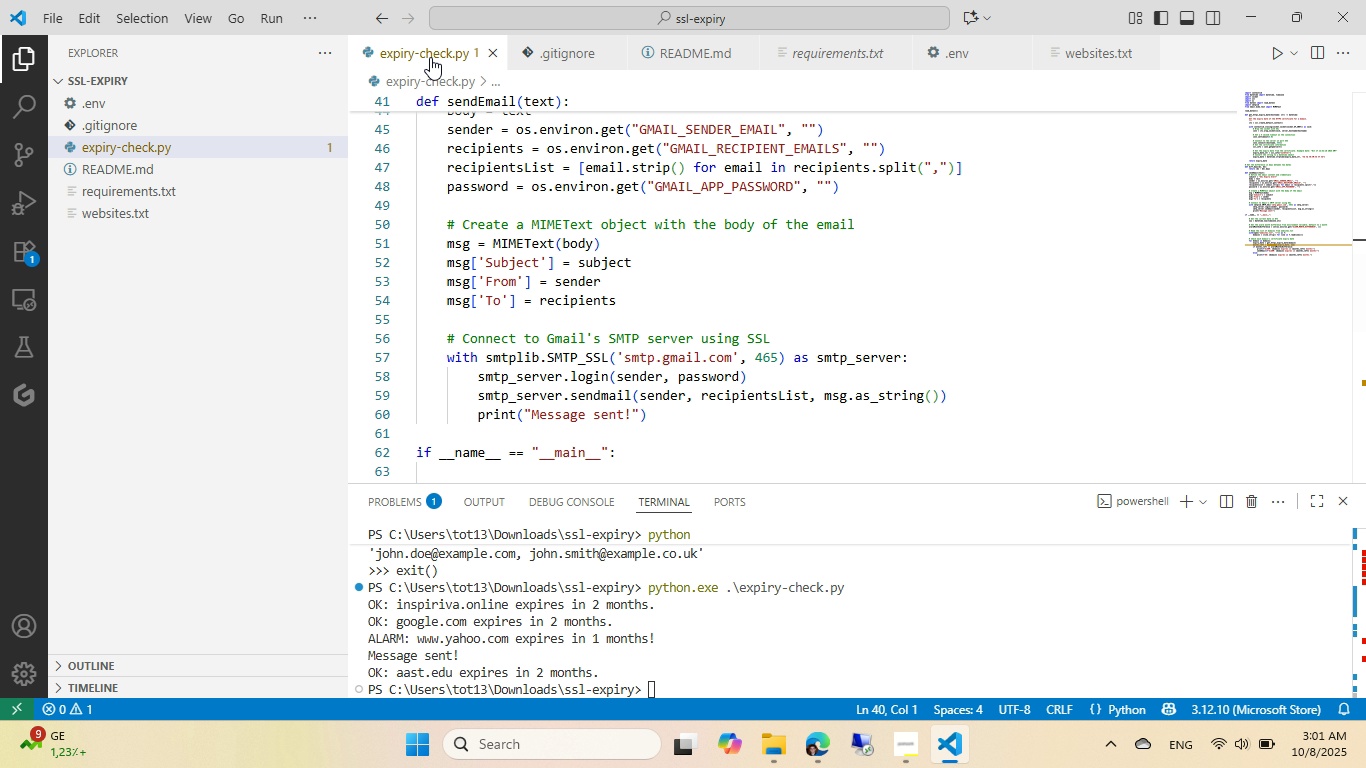 
wait(7.27)
 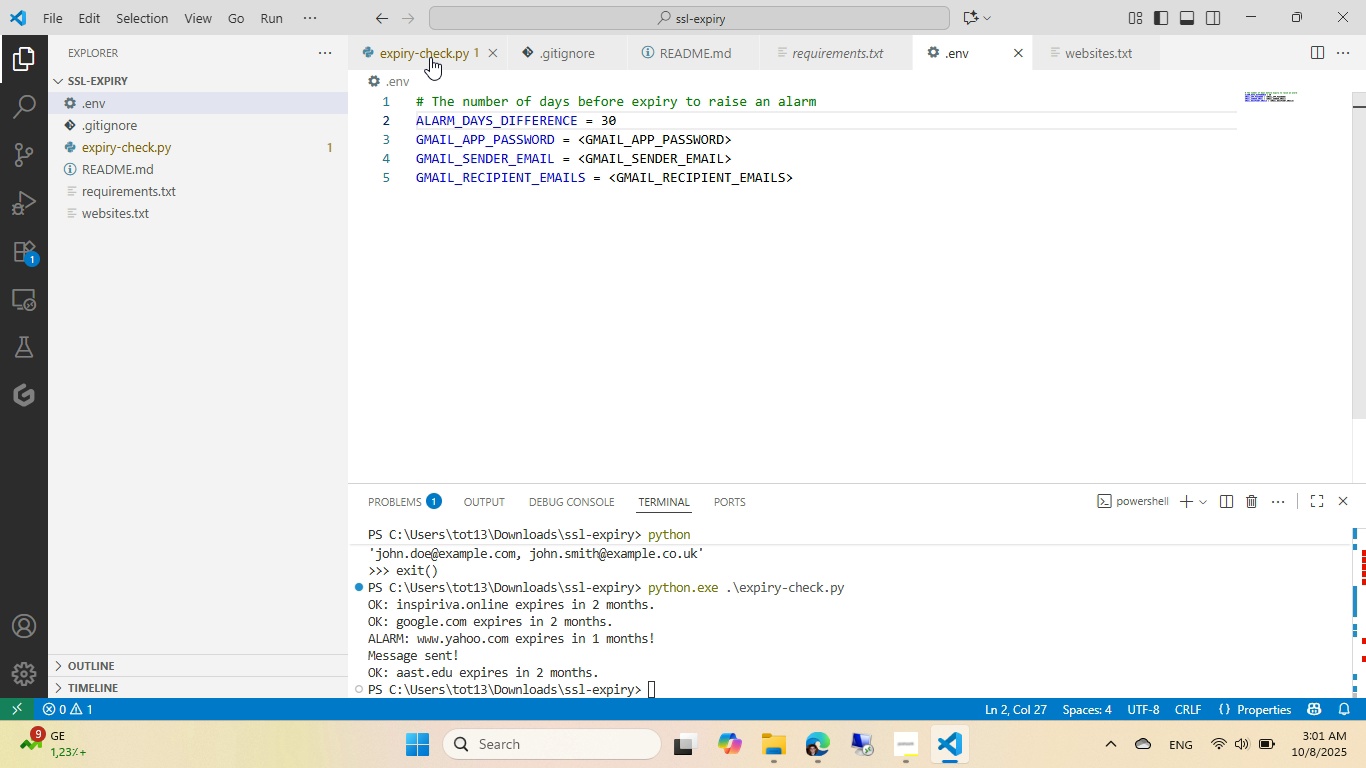 
scroll: coordinate [561, 195], scroll_direction: down, amount: 1.0
 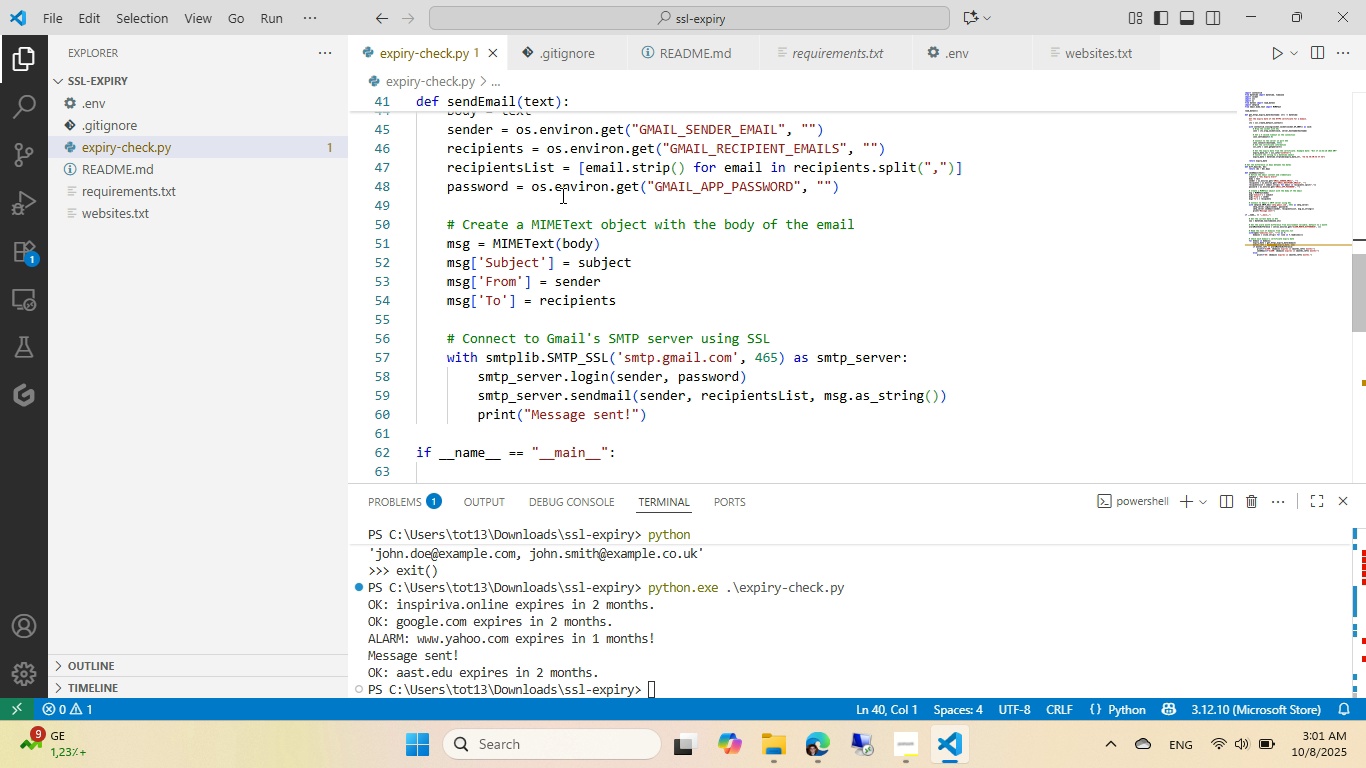 
scroll: coordinate [561, 195], scroll_direction: up, amount: 1.0
 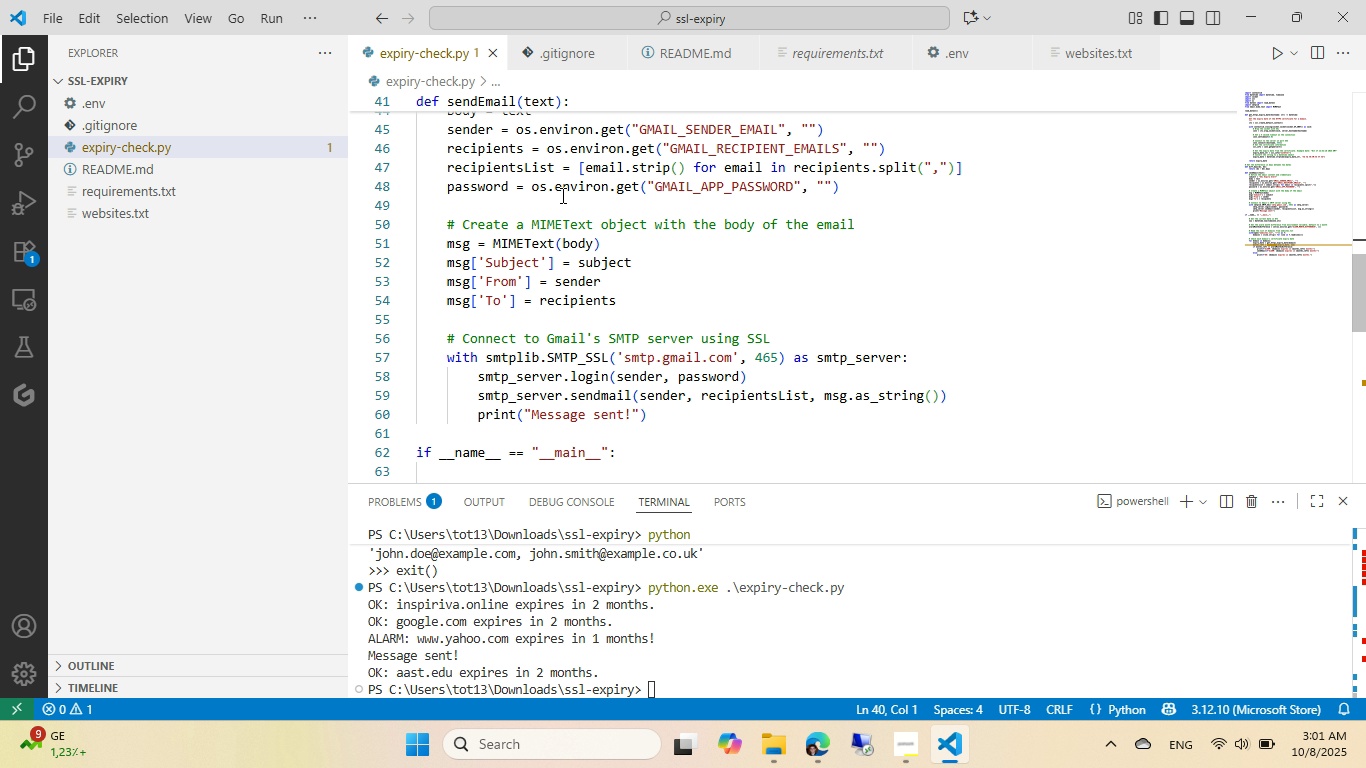 
scroll: coordinate [561, 195], scroll_direction: down, amount: 1.0
 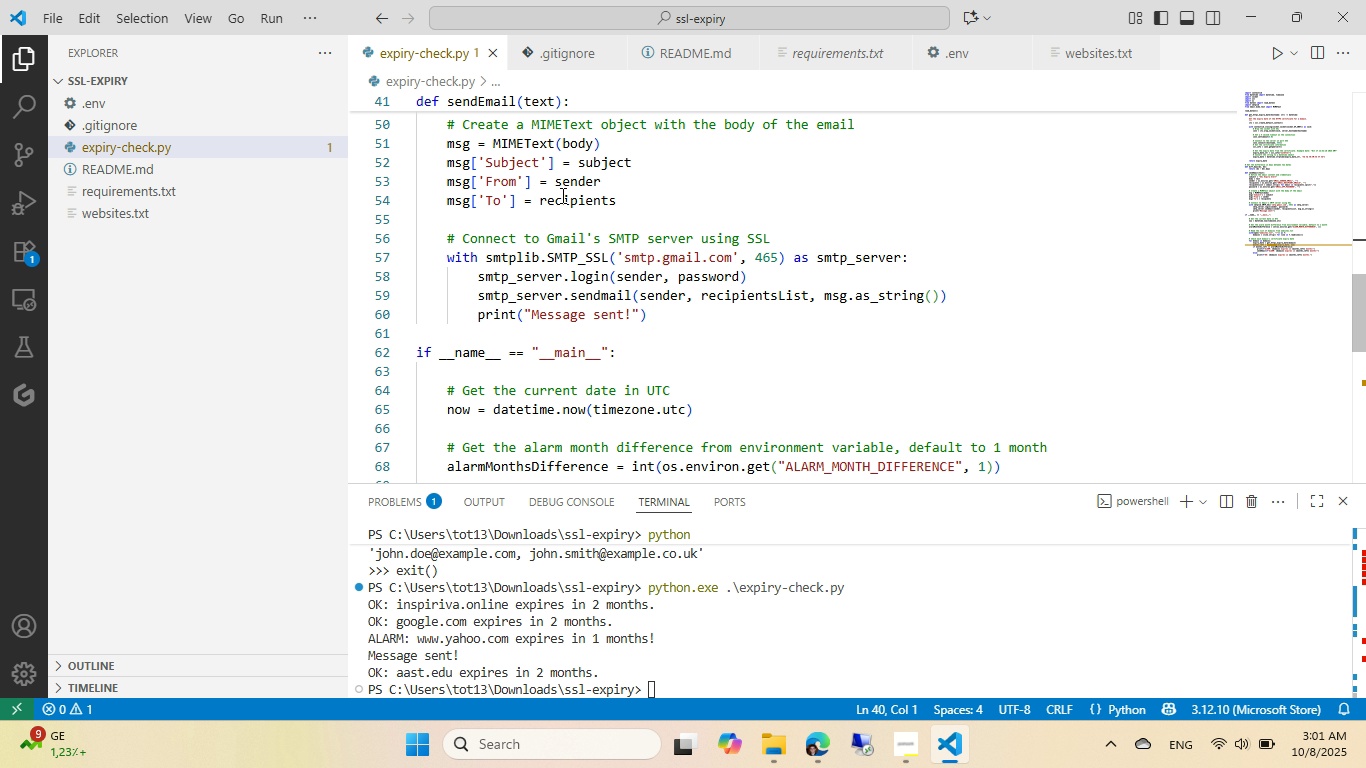 
scroll: coordinate [561, 195], scroll_direction: up, amount: 13.0
 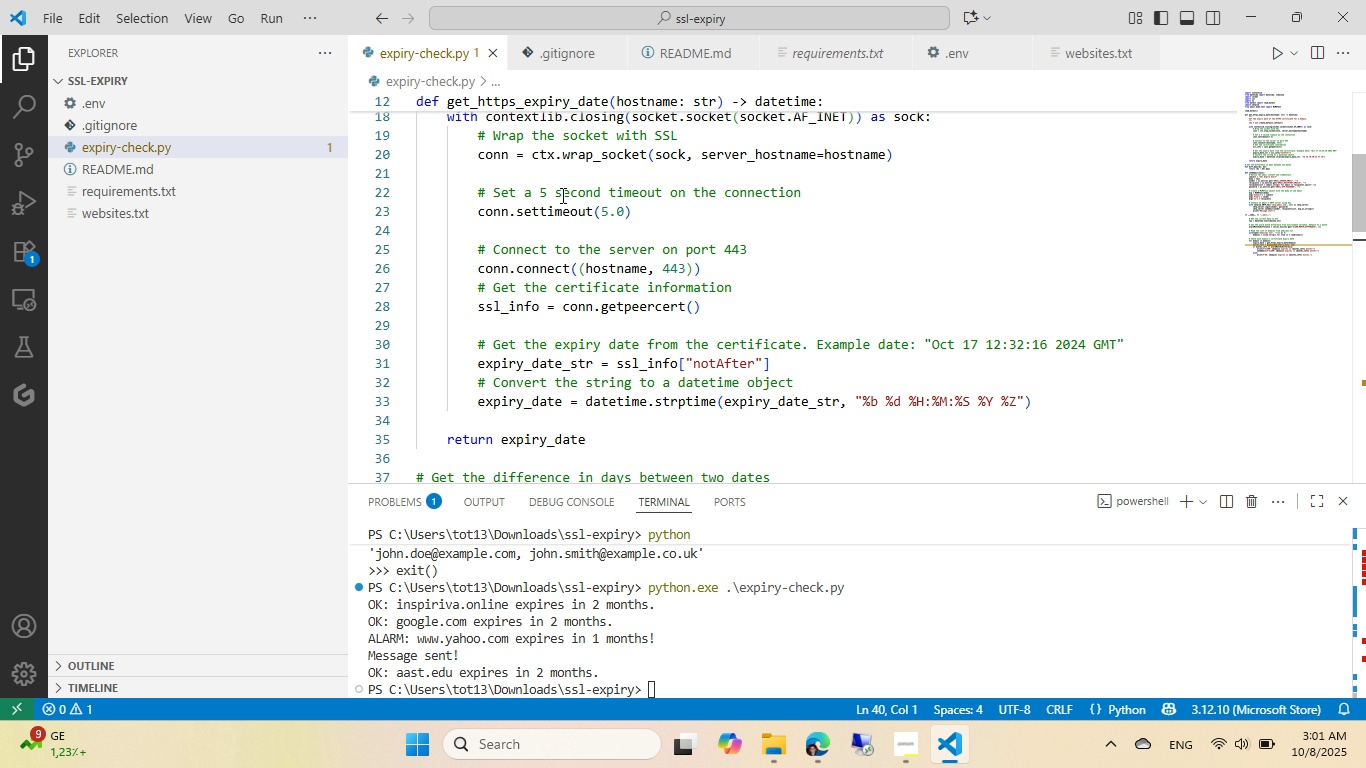 
scroll: coordinate [561, 195], scroll_direction: down, amount: 5.0
 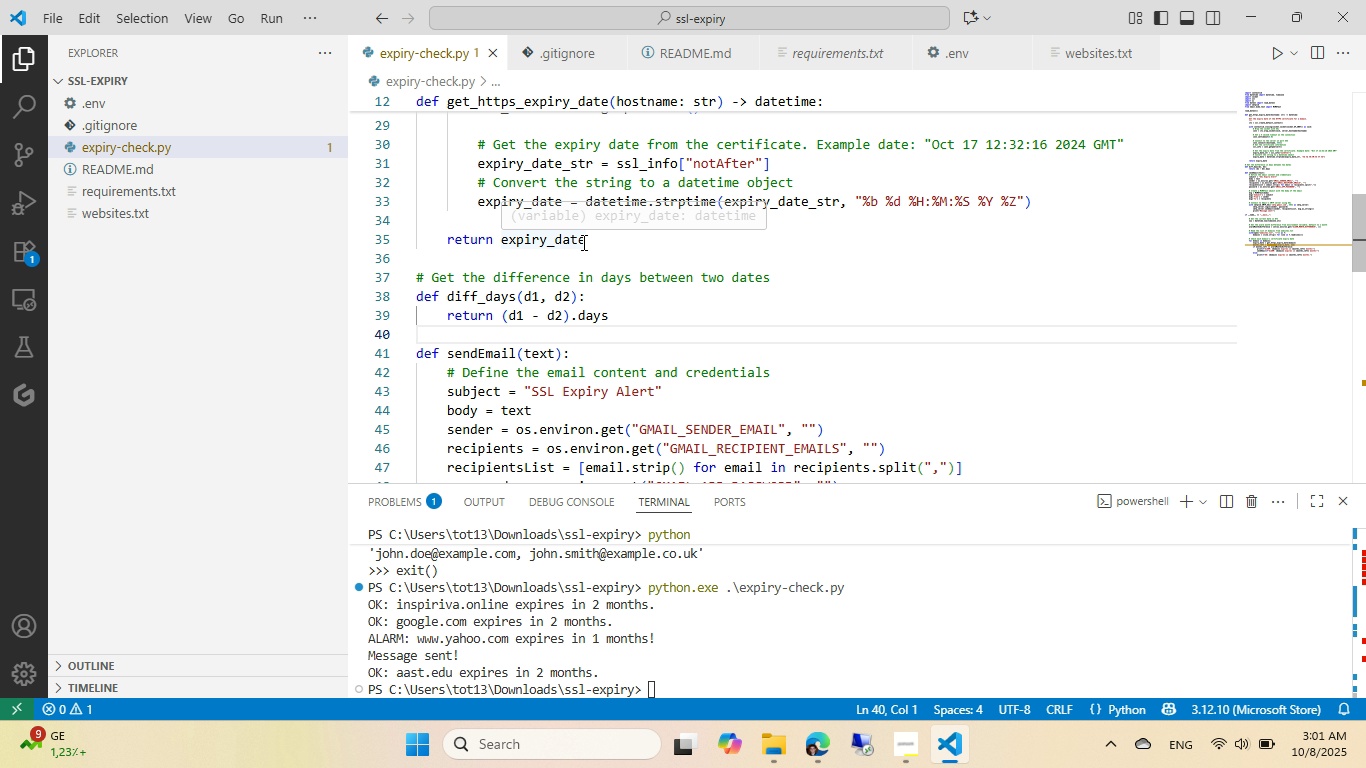 
wait(8.18)
 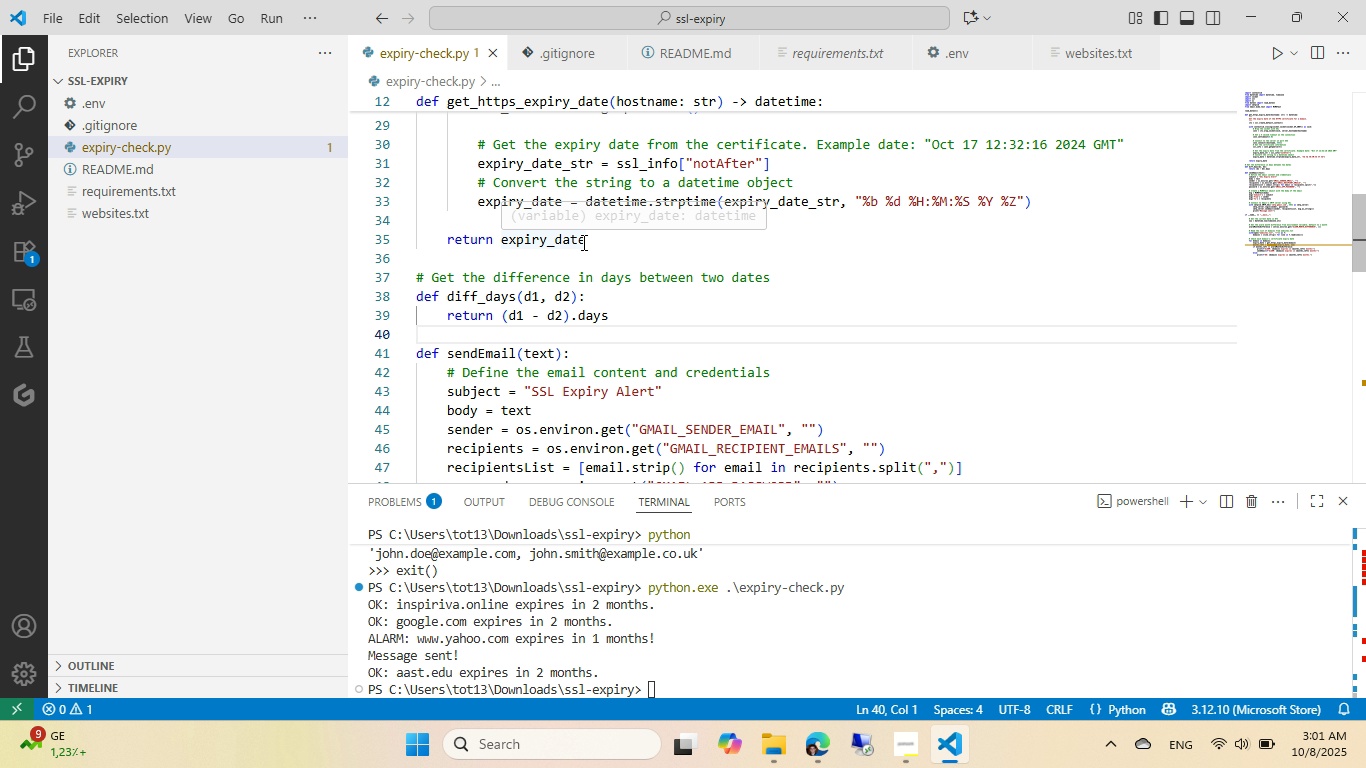 
scroll: coordinate [618, 279], scroll_direction: down, amount: 9.0
 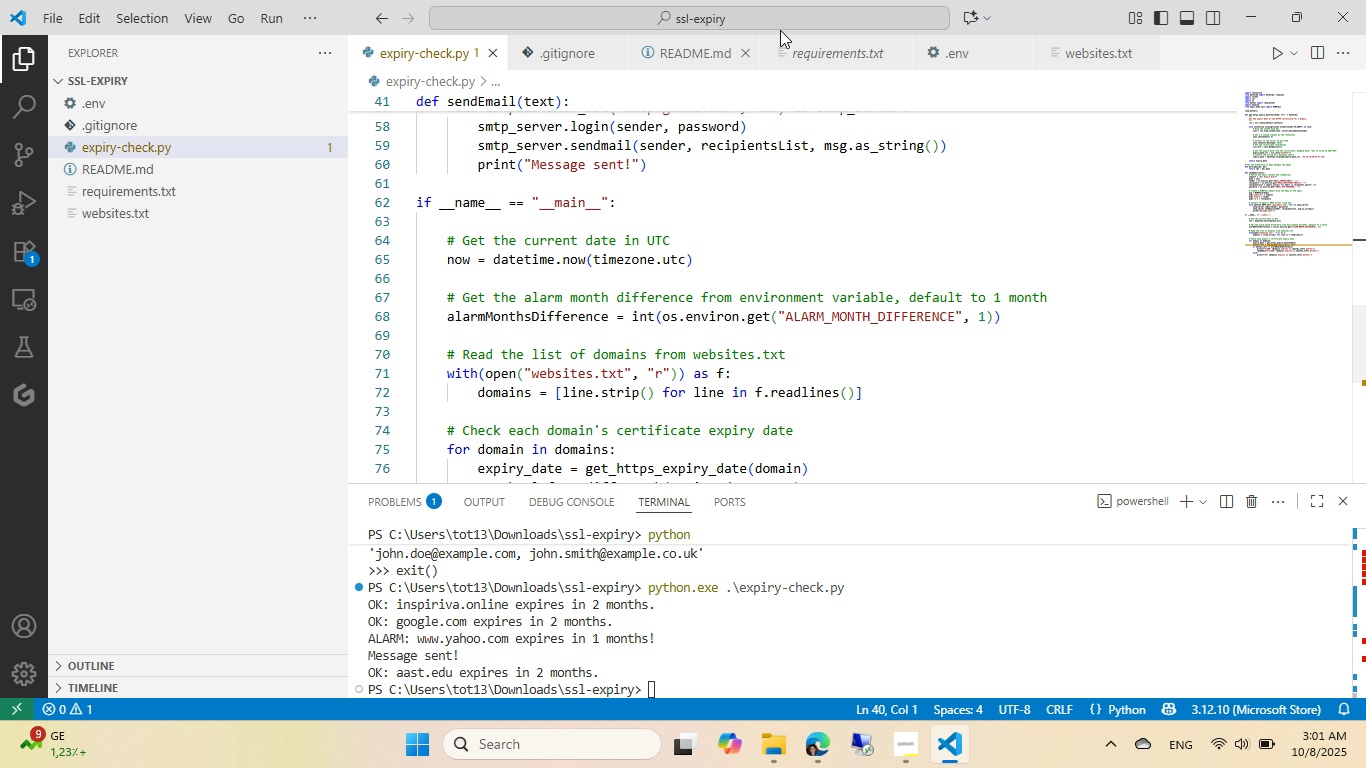 
left_click([956, 56])
 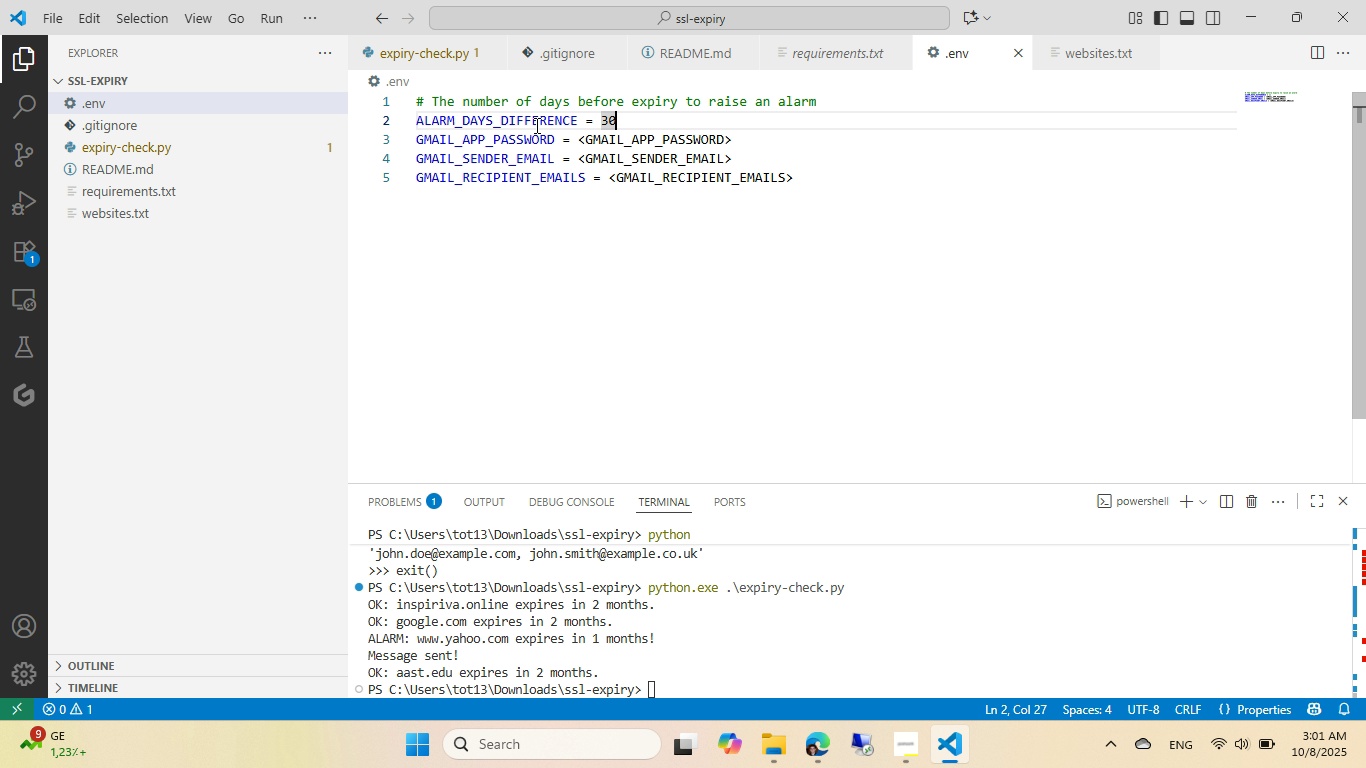 
double_click([535, 125])
 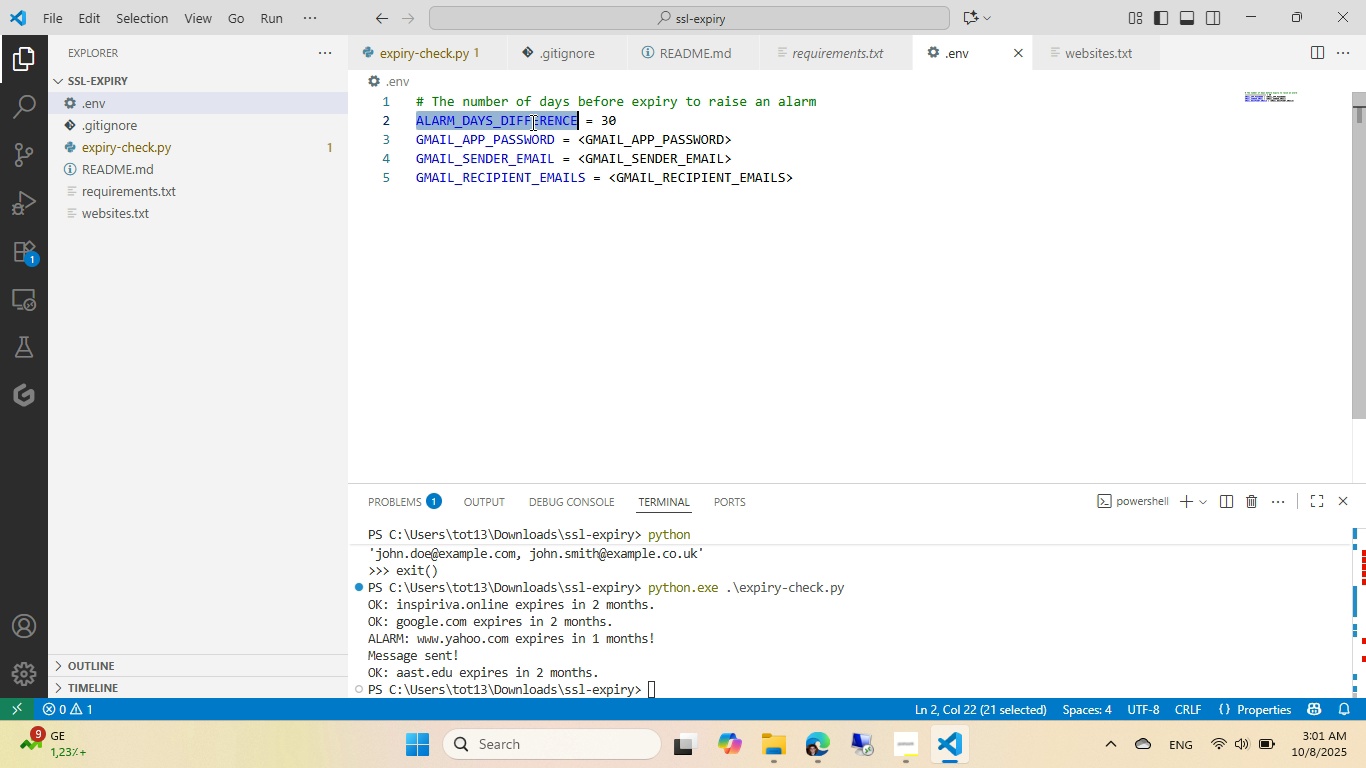 
key(Control+ControlLeft)
 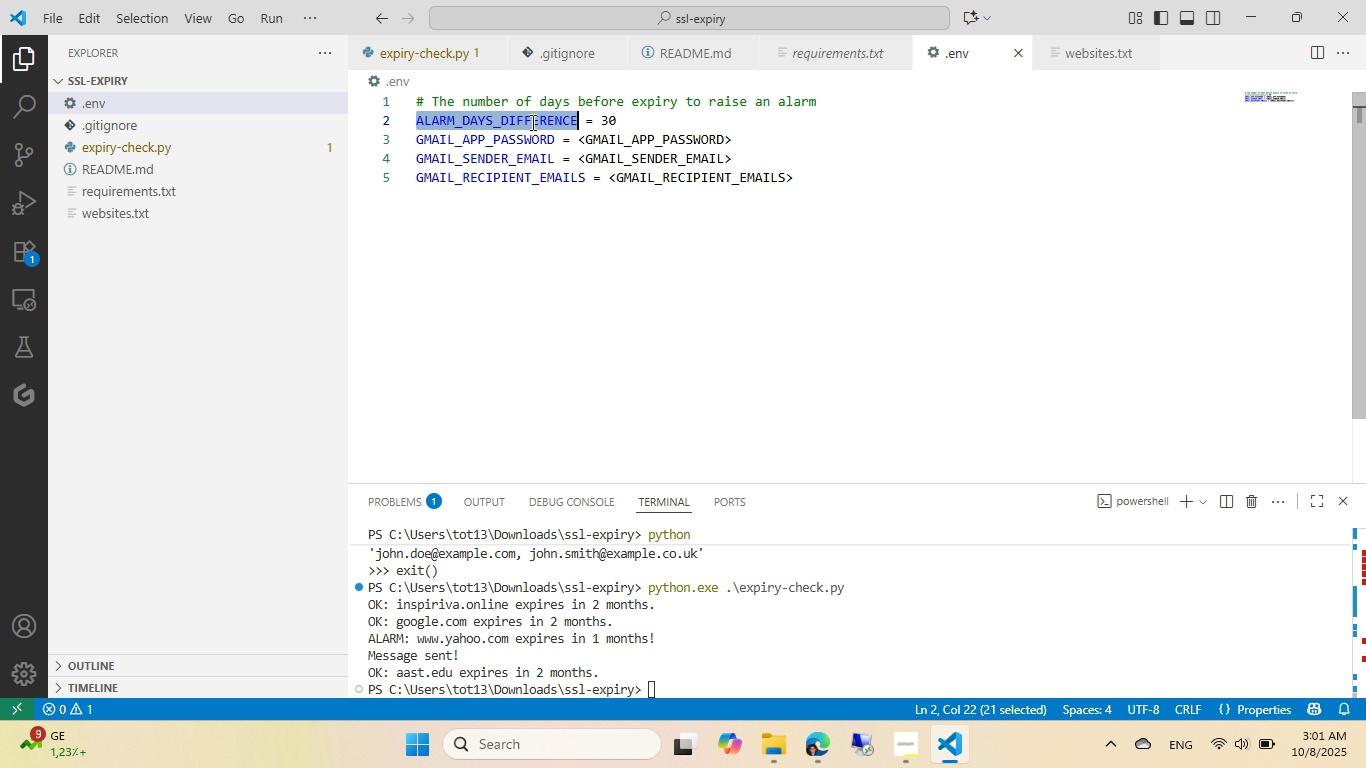 
key(Control+C)
 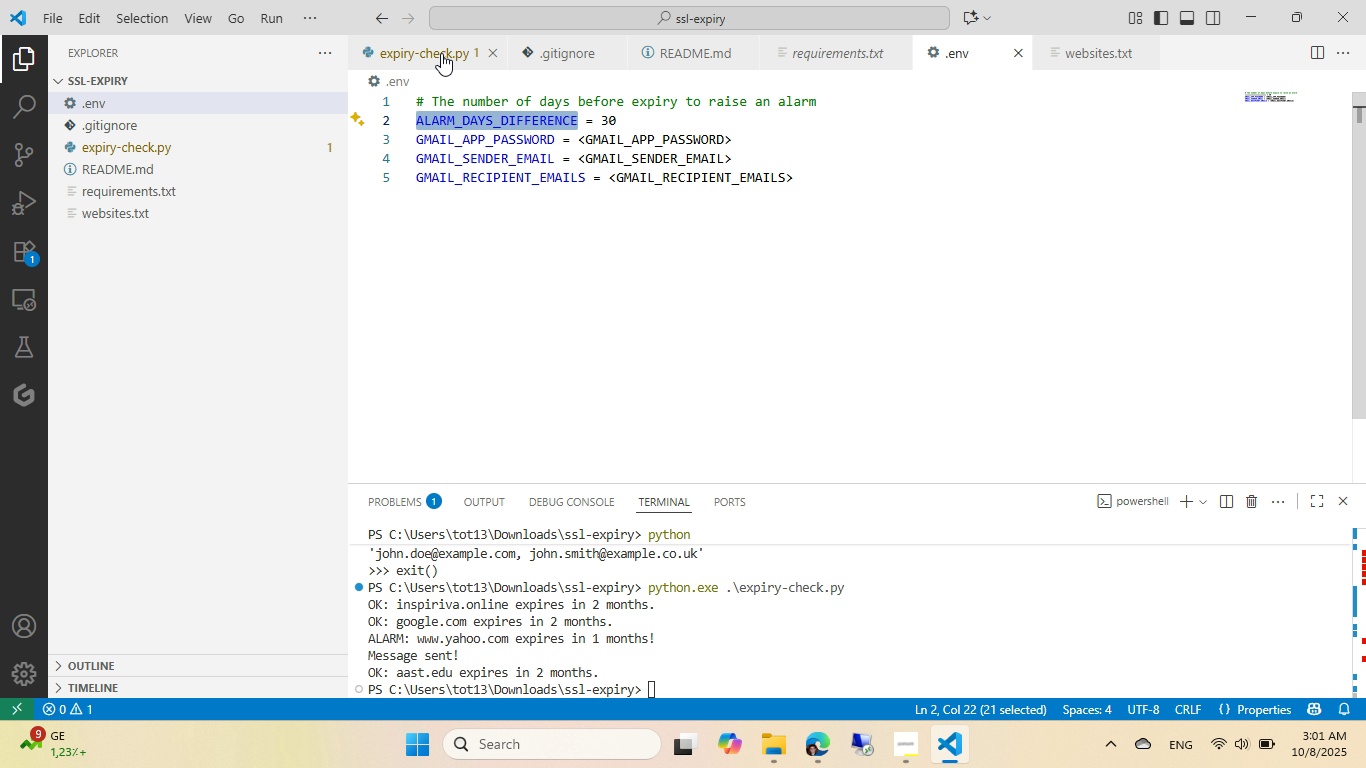 
left_click([441, 53])
 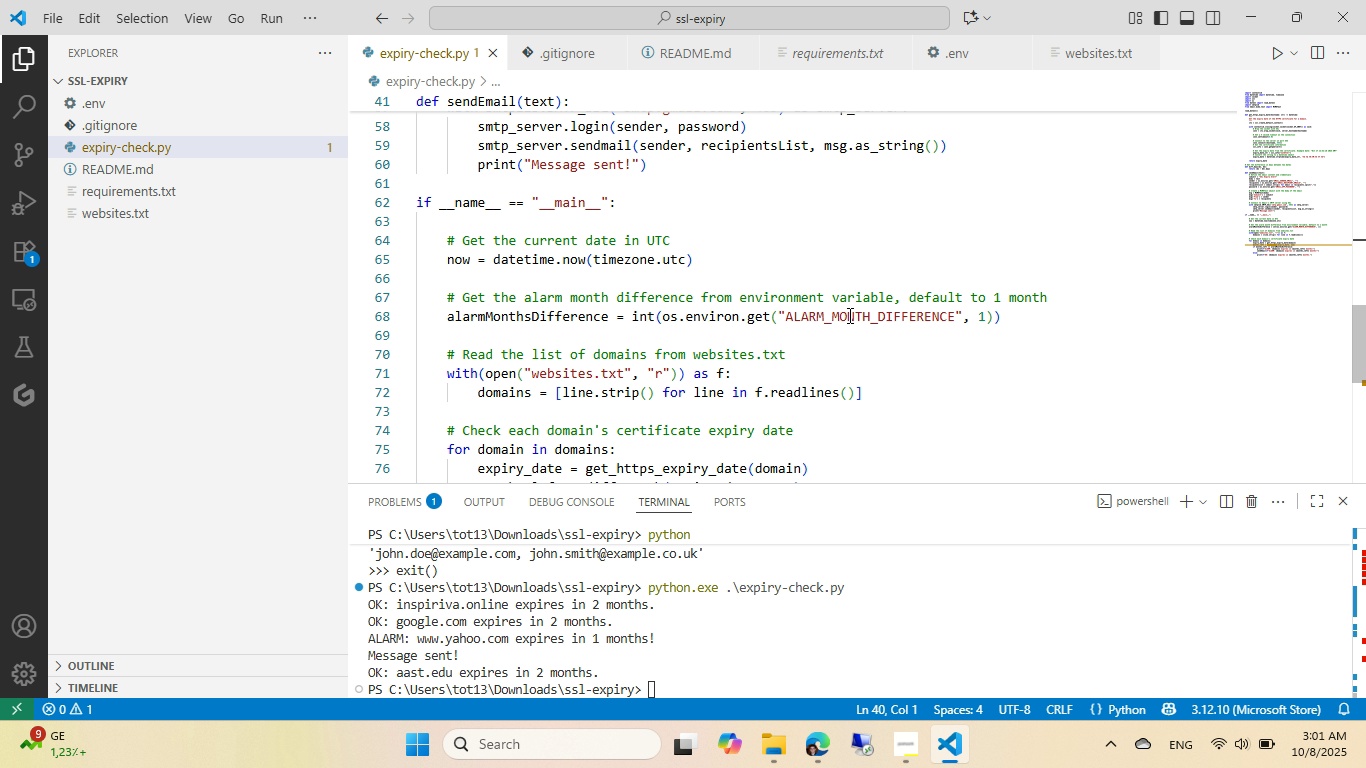 
double_click([848, 315])